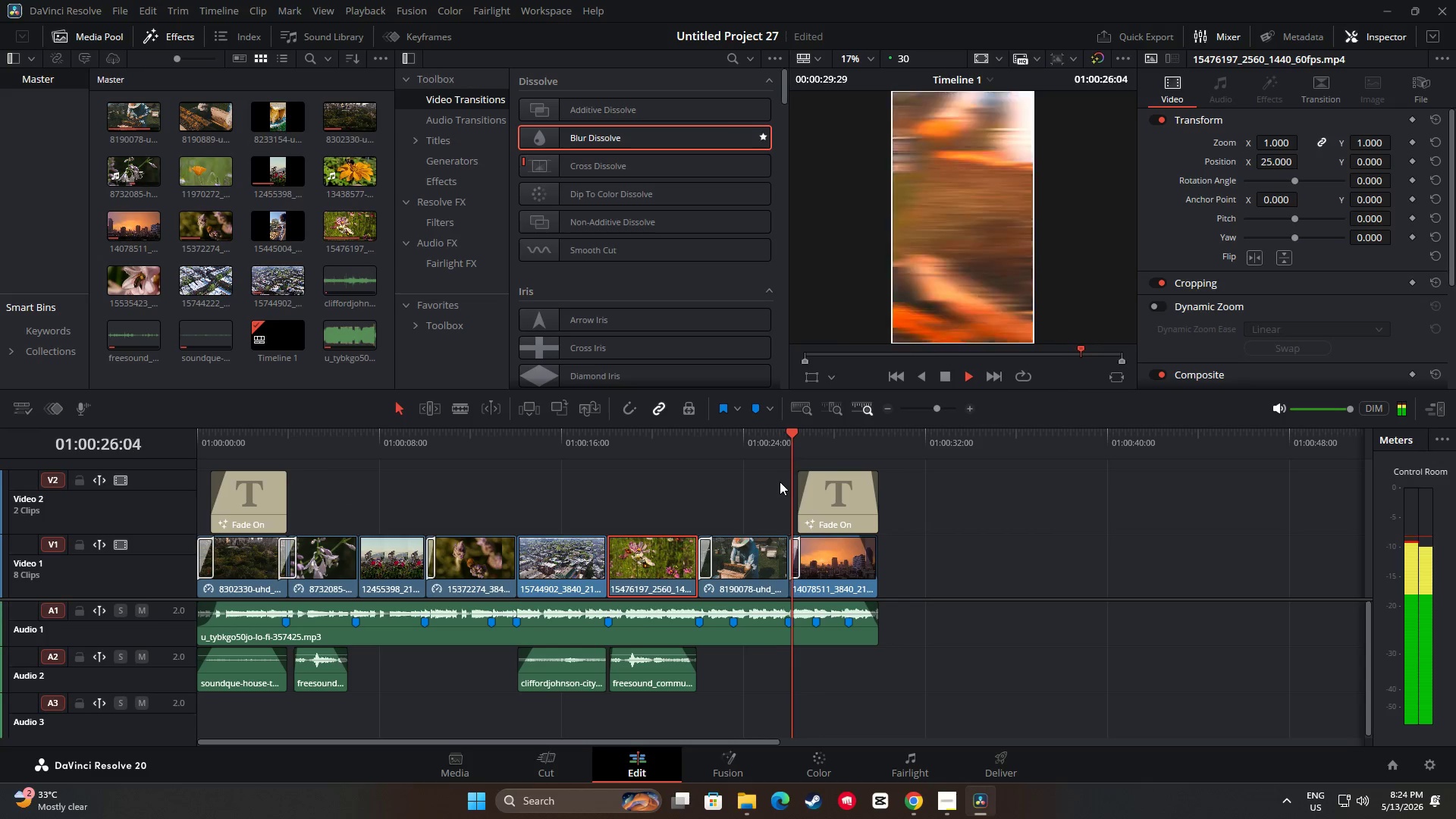 
key(Space)
 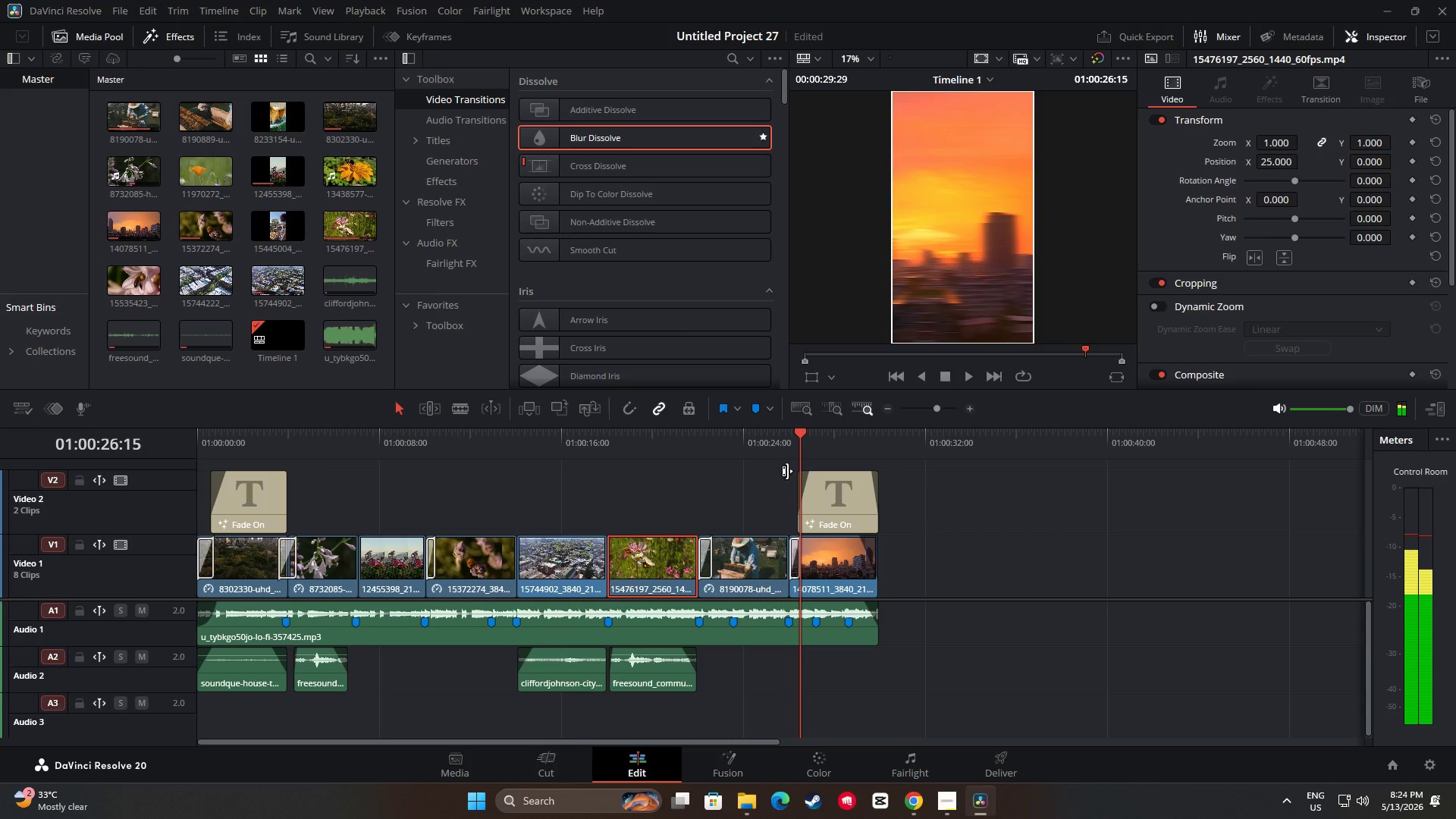 
left_click_drag(start_coordinate=[802, 446], to_coordinate=[598, 454])
 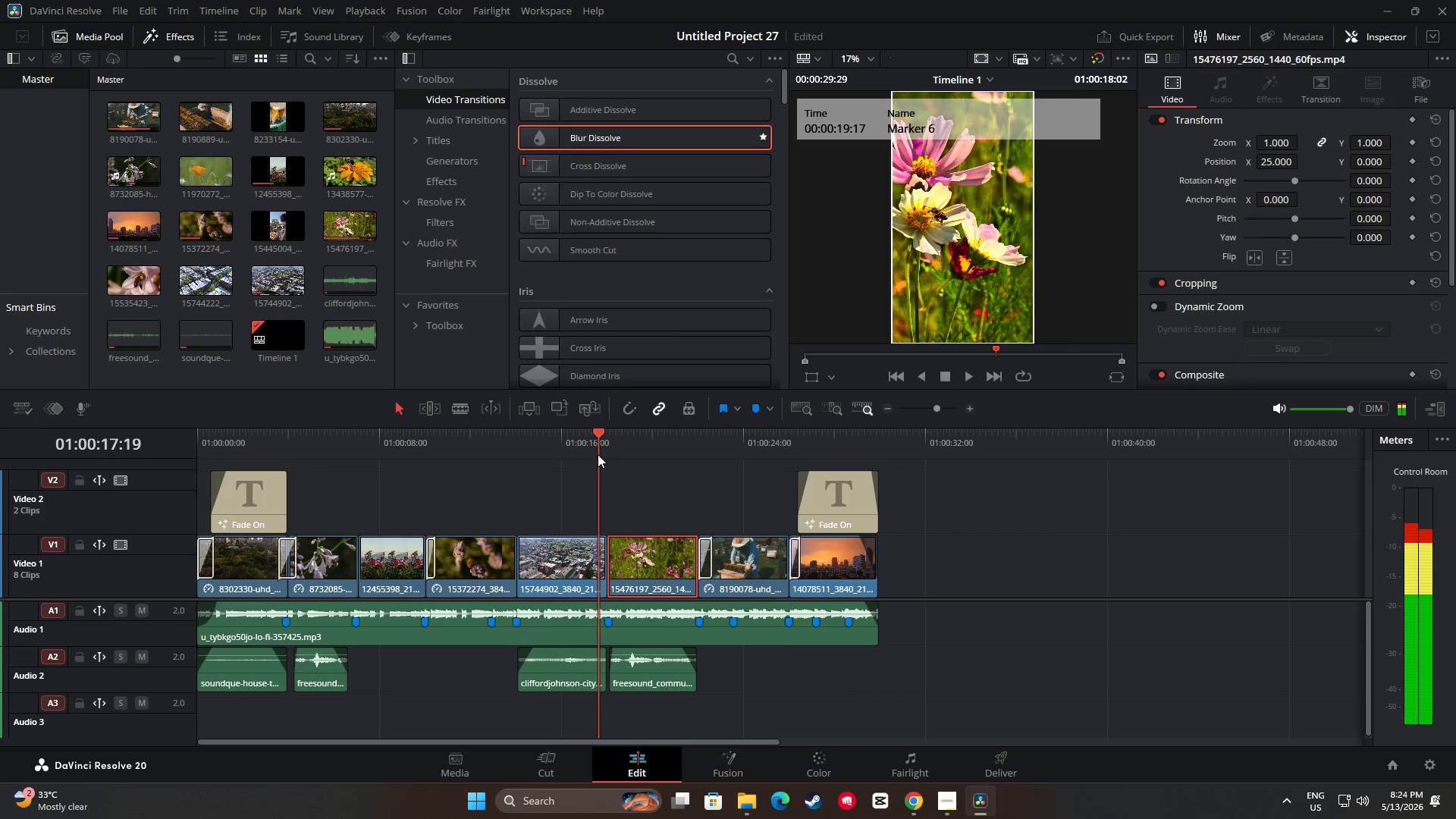 
key(Space)
 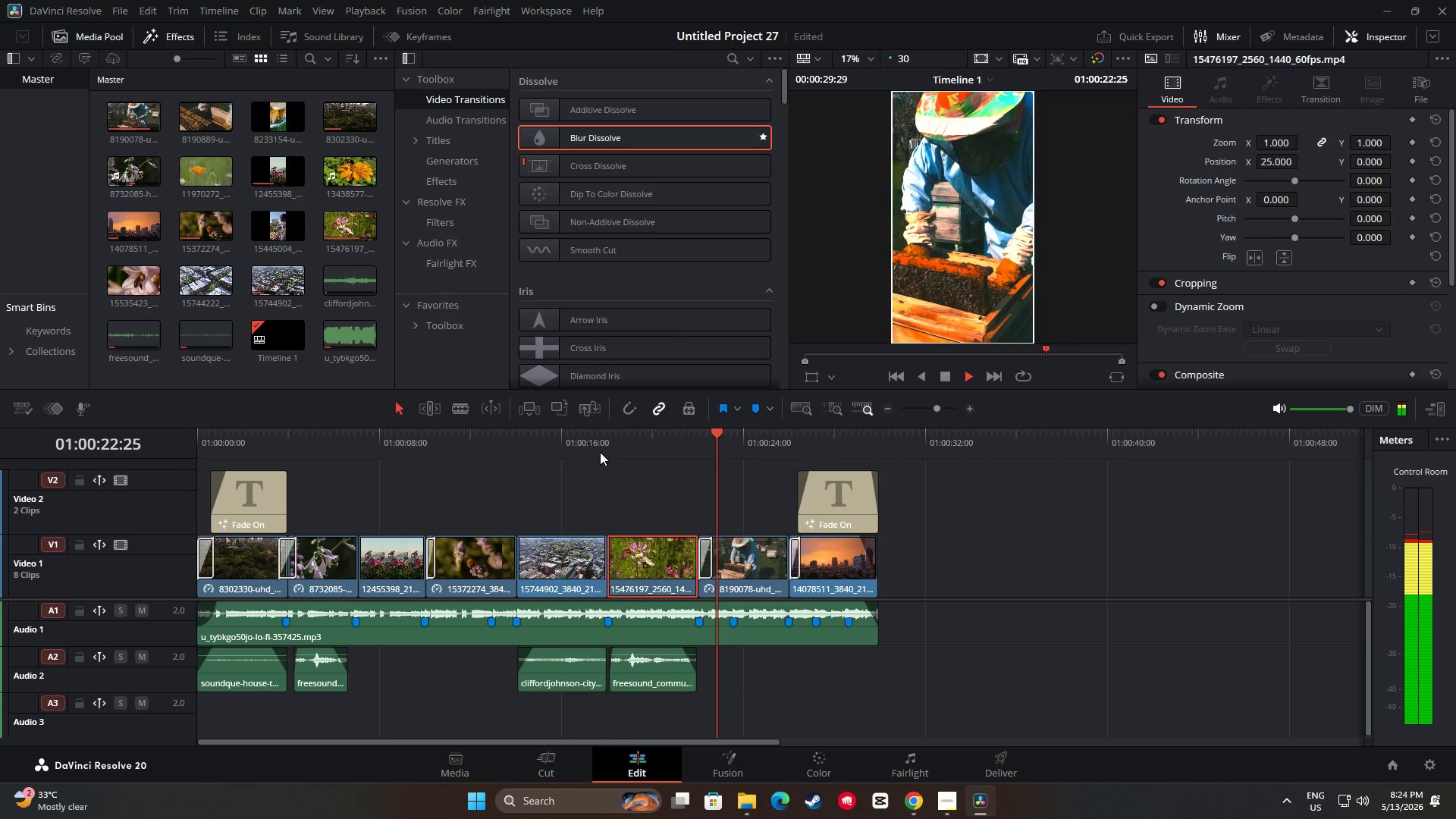 
wait(10.59)
 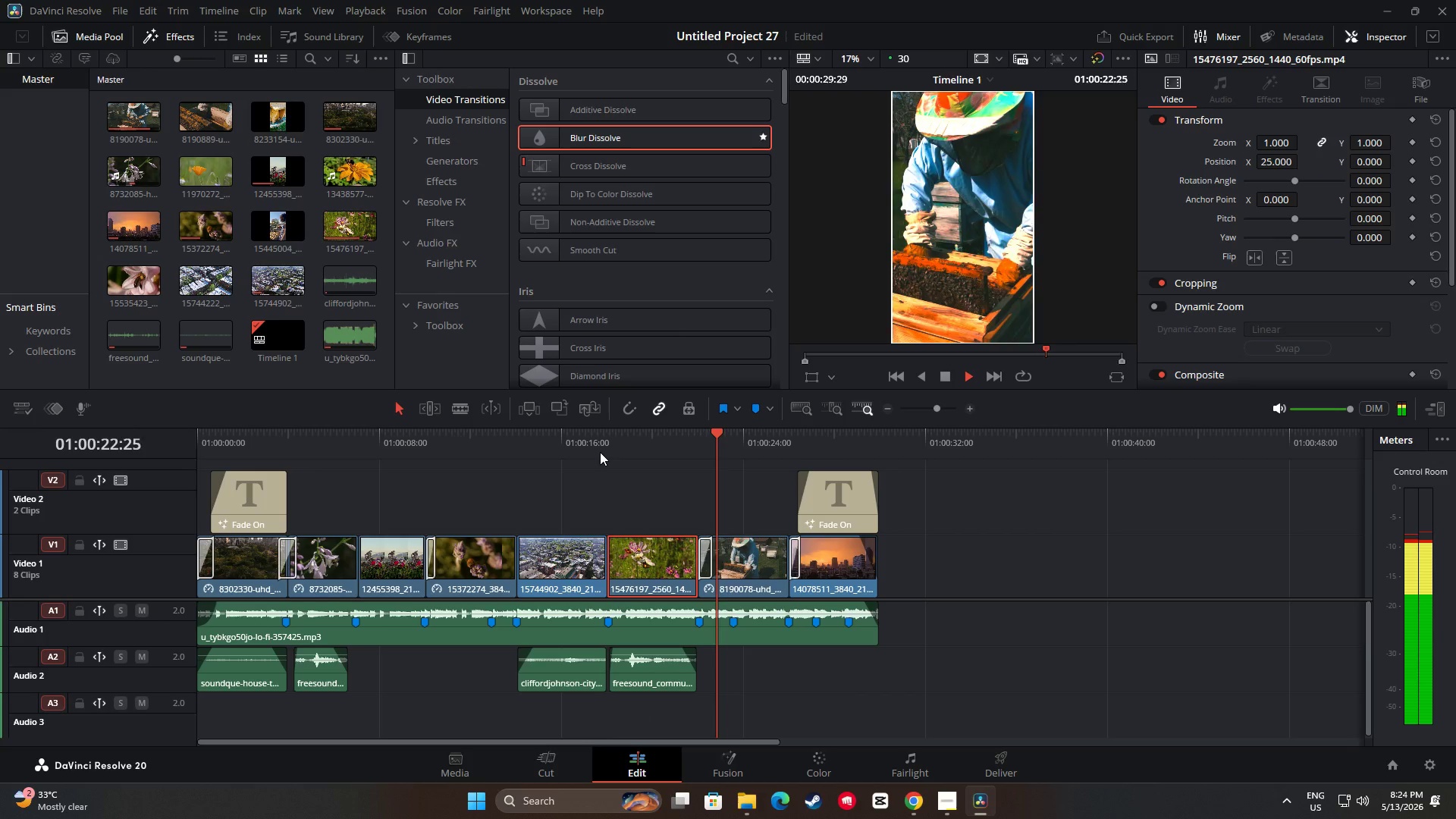 
key(Space)
 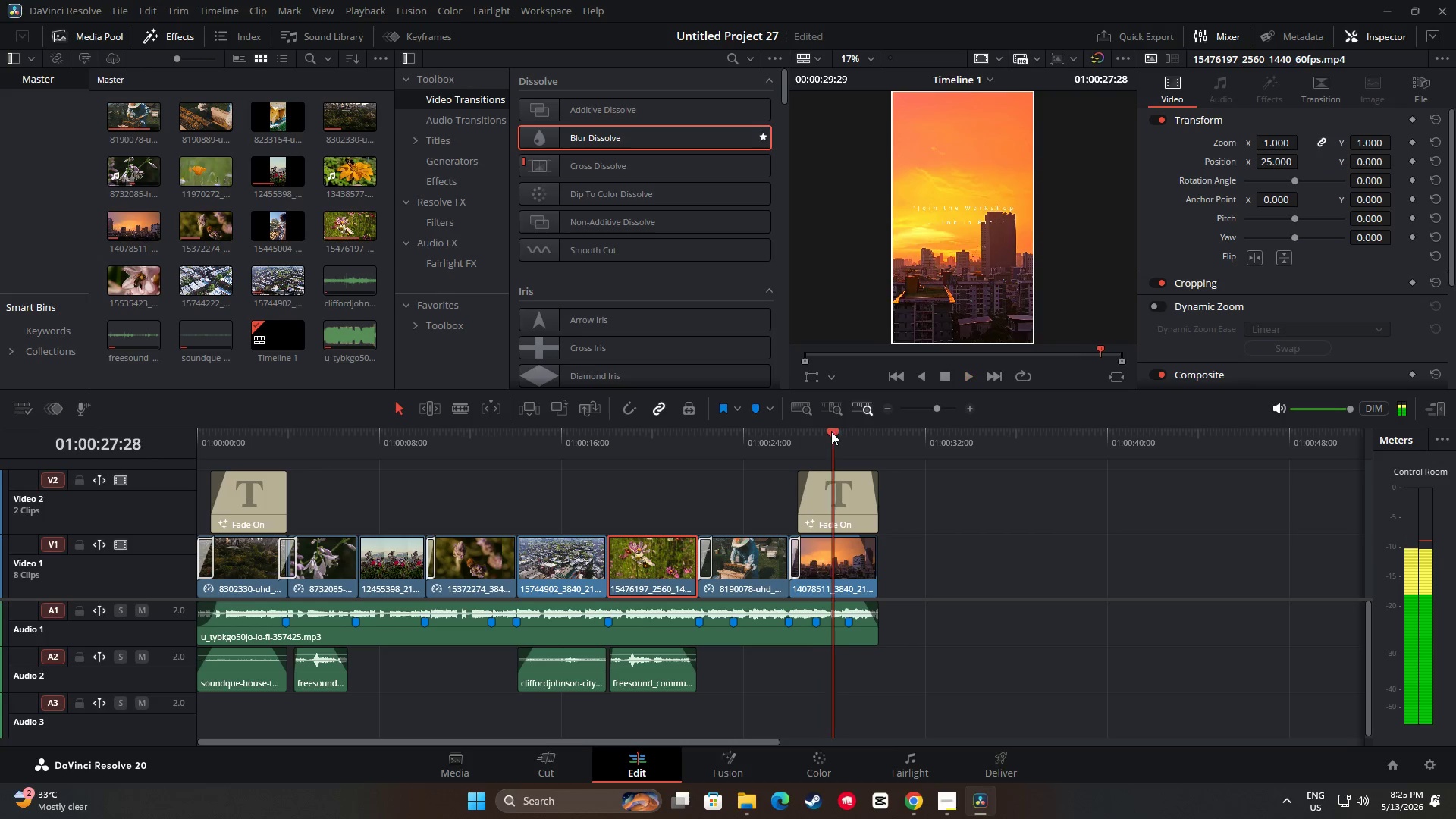 
left_click_drag(start_coordinate=[830, 431], to_coordinate=[123, 459])
 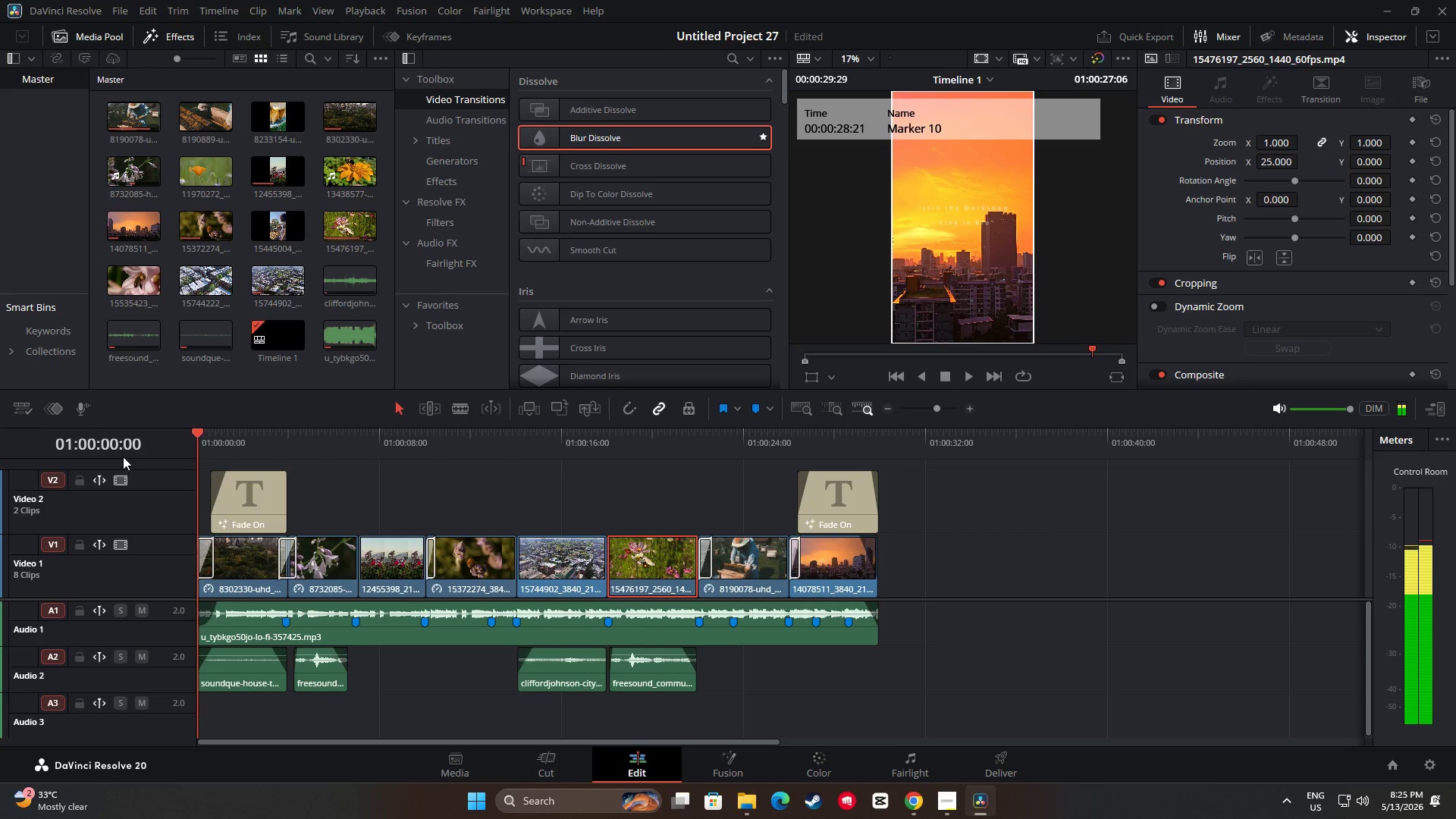 